 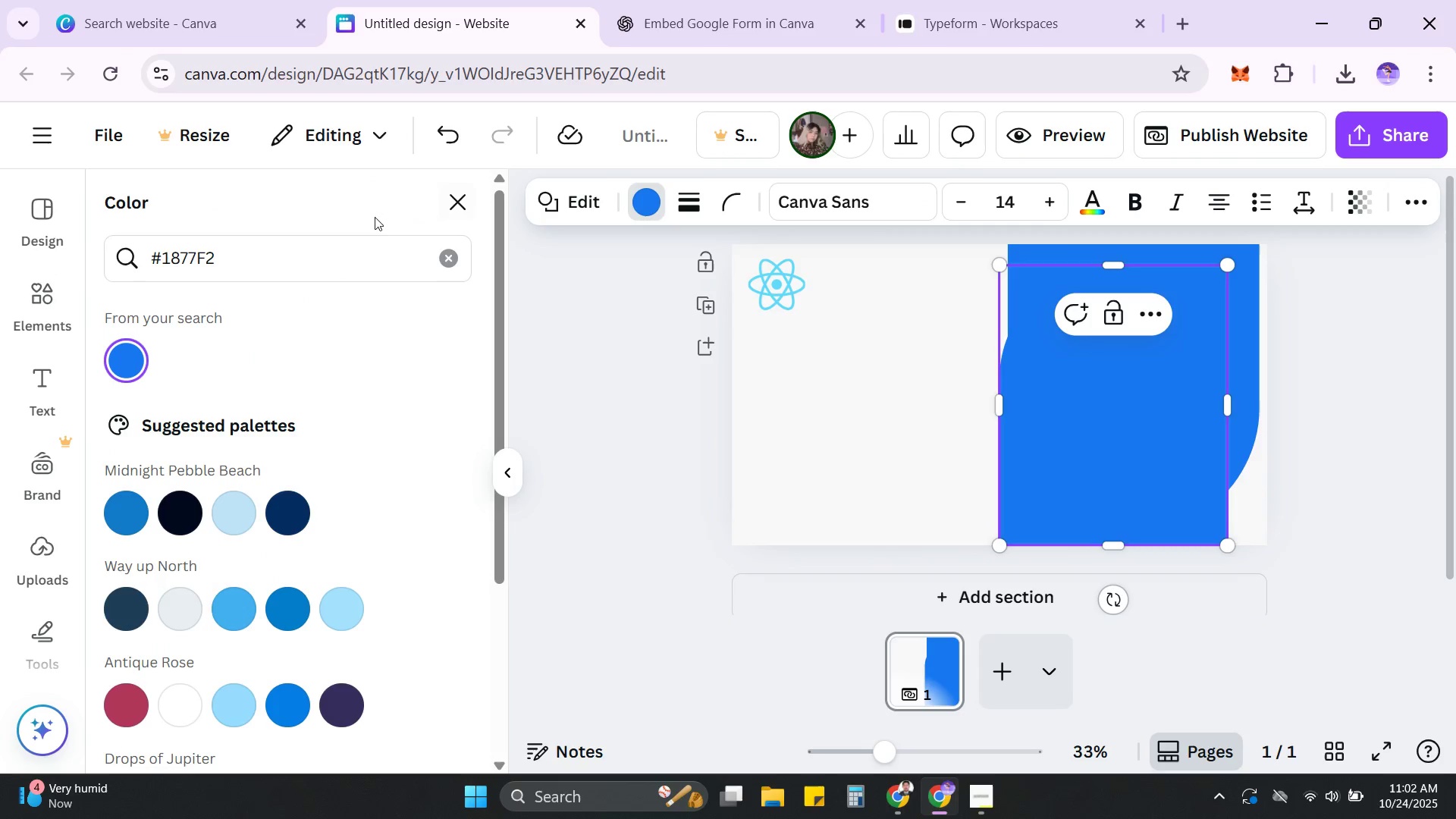 
left_click_drag(start_coordinate=[309, 261], to_coordinate=[86, 258])
 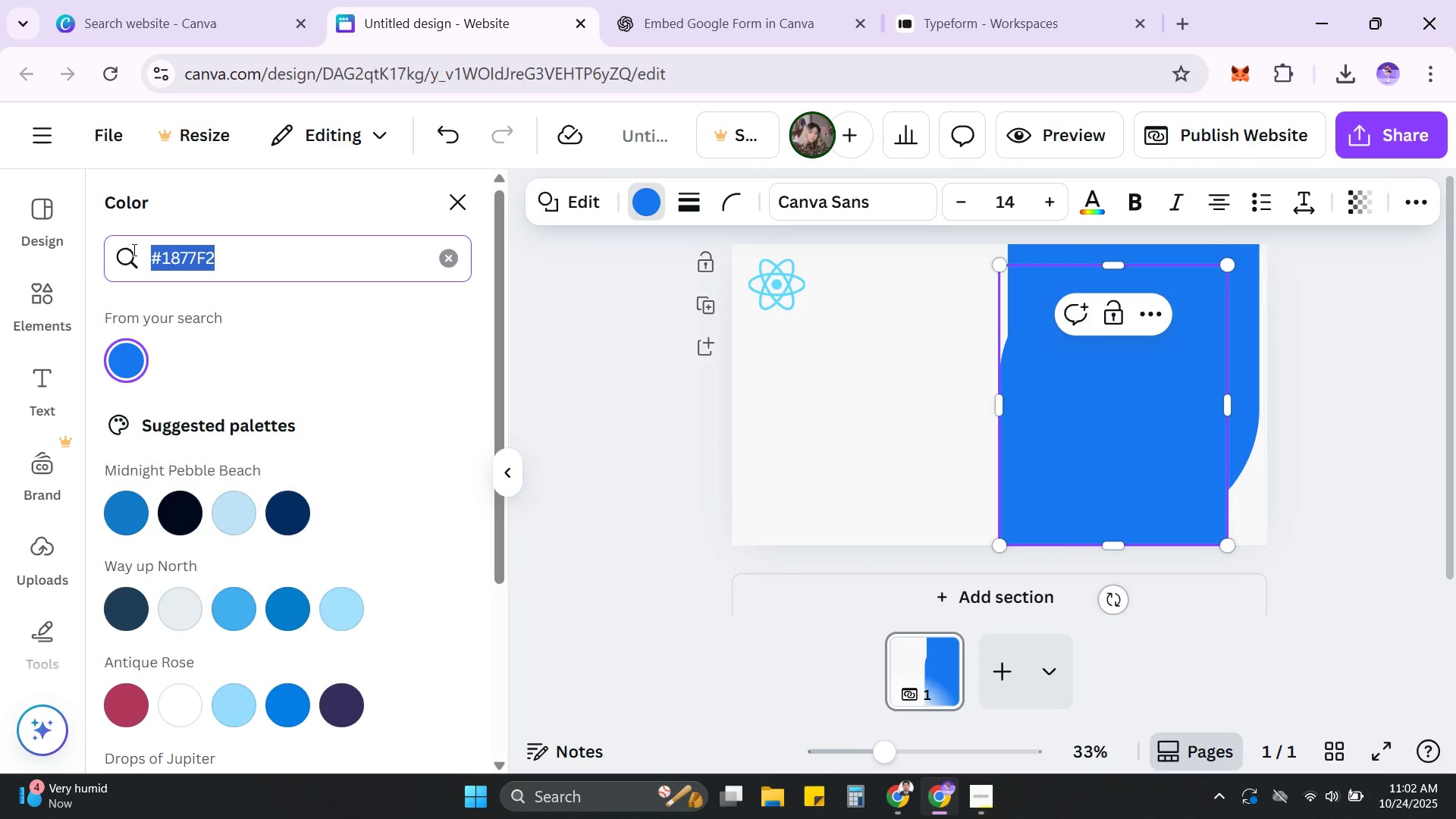 
key(Control+V)
 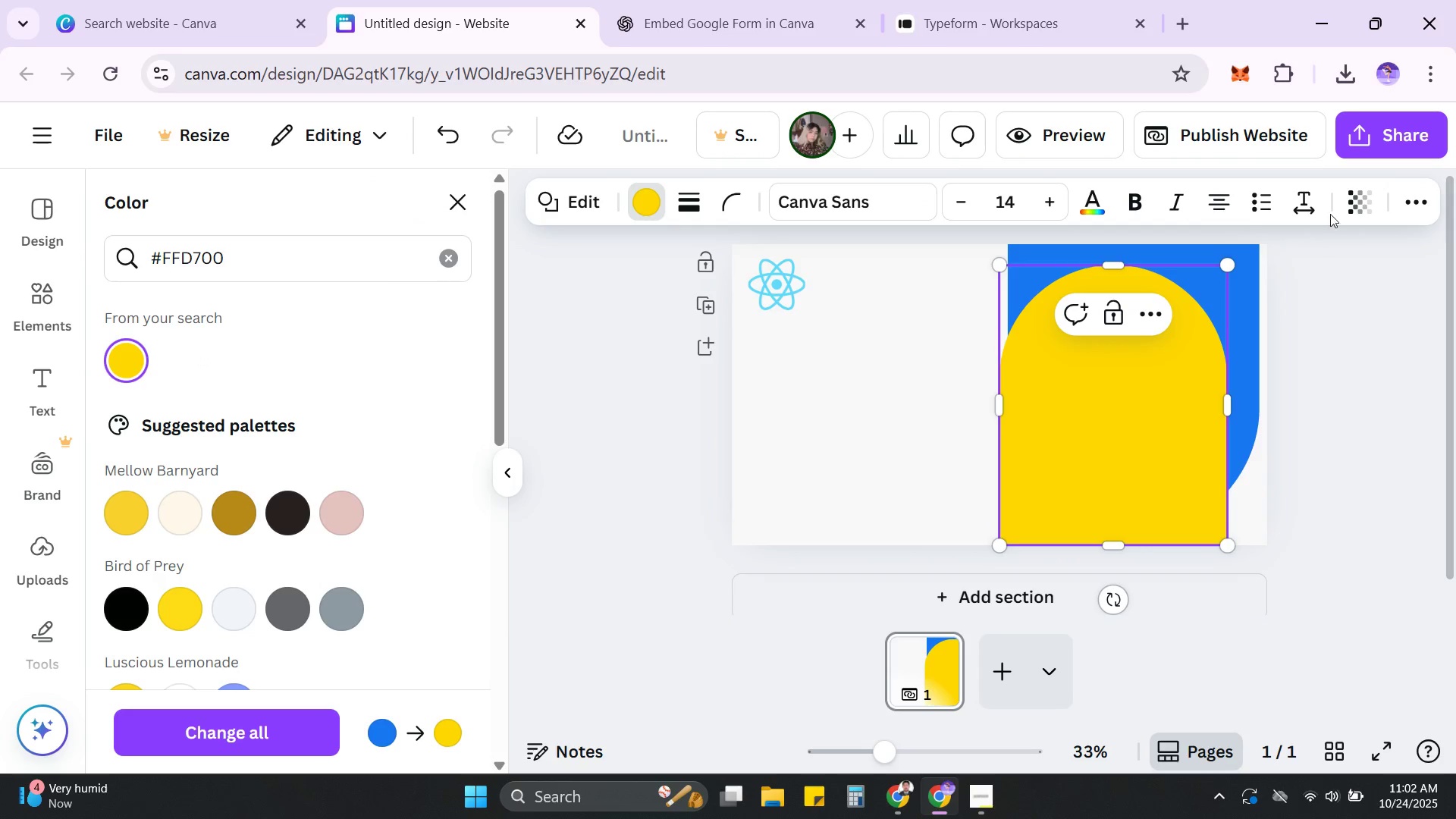 
left_click([1417, 209])
 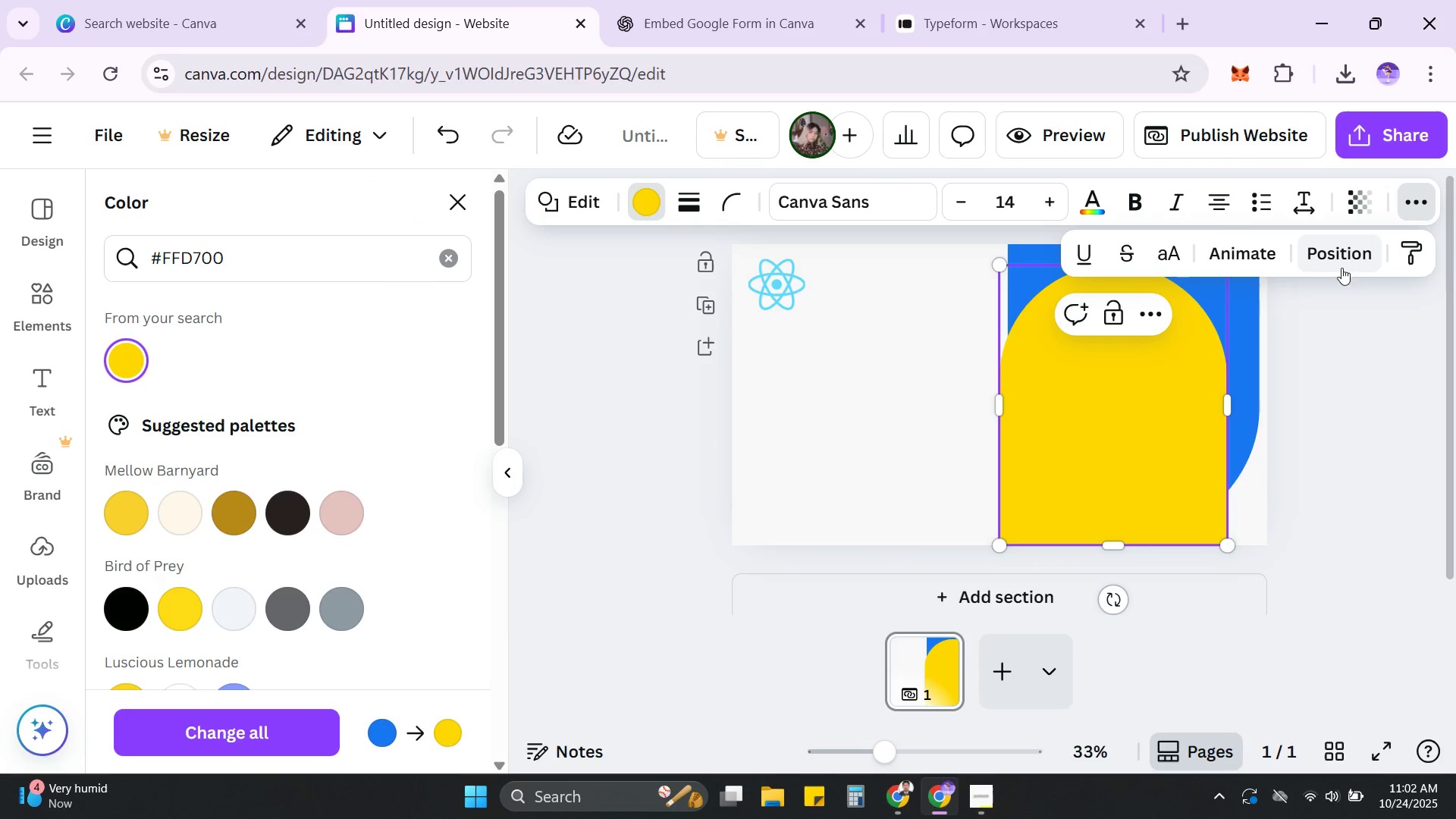 
left_click([1350, 261])
 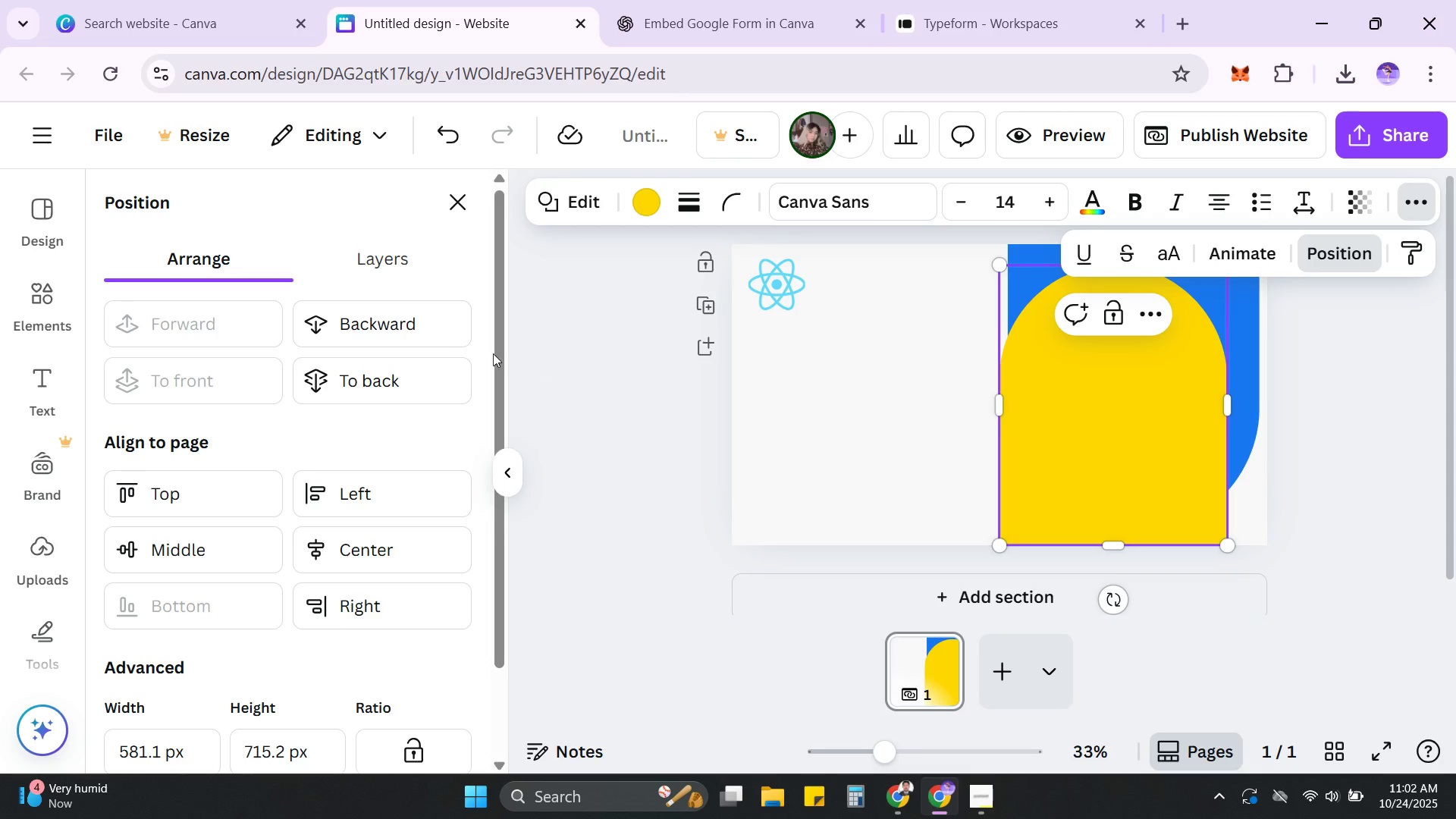 
left_click([425, 331])
 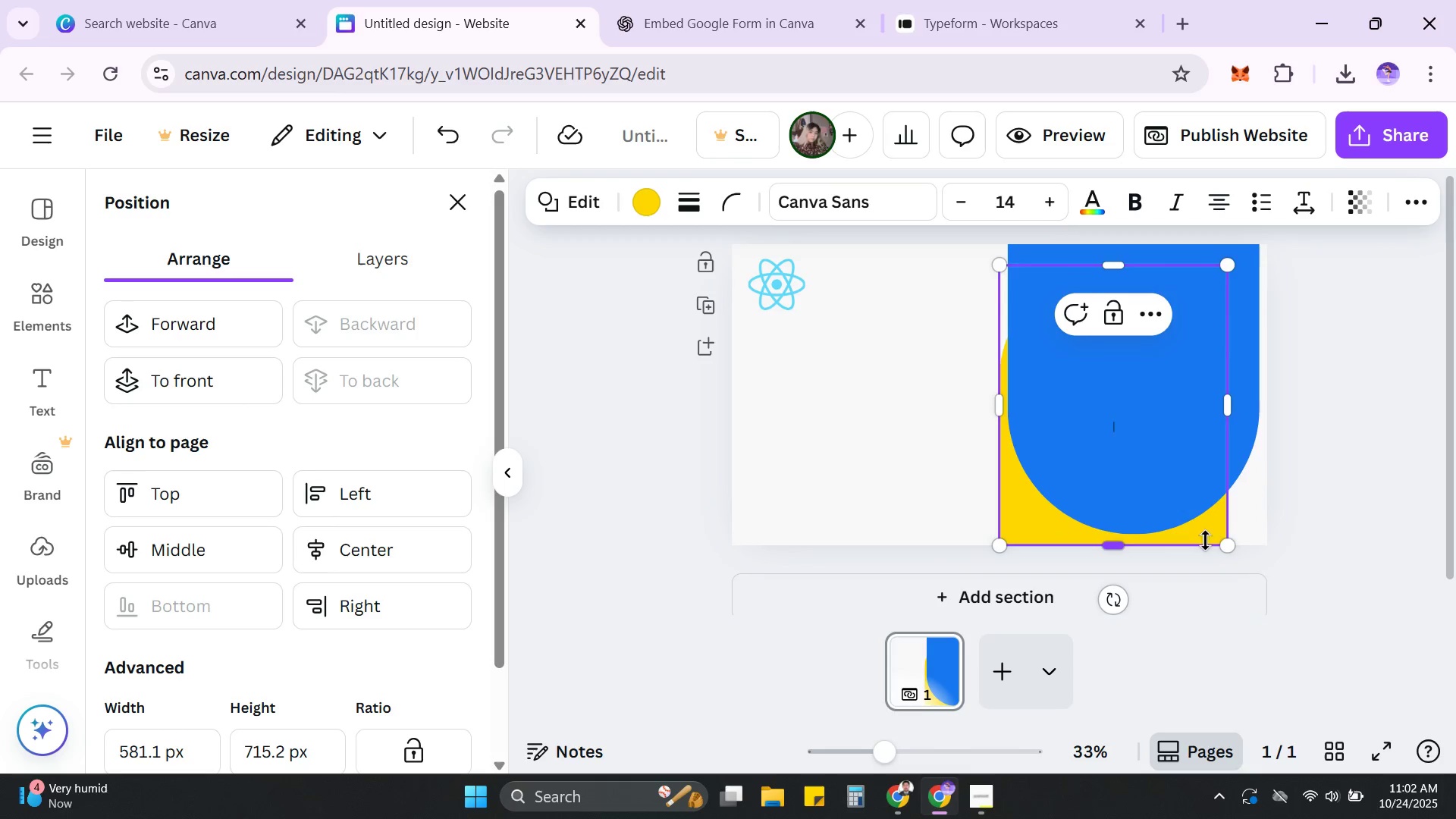 
left_click_drag(start_coordinate=[1228, 544], to_coordinate=[1241, 551])
 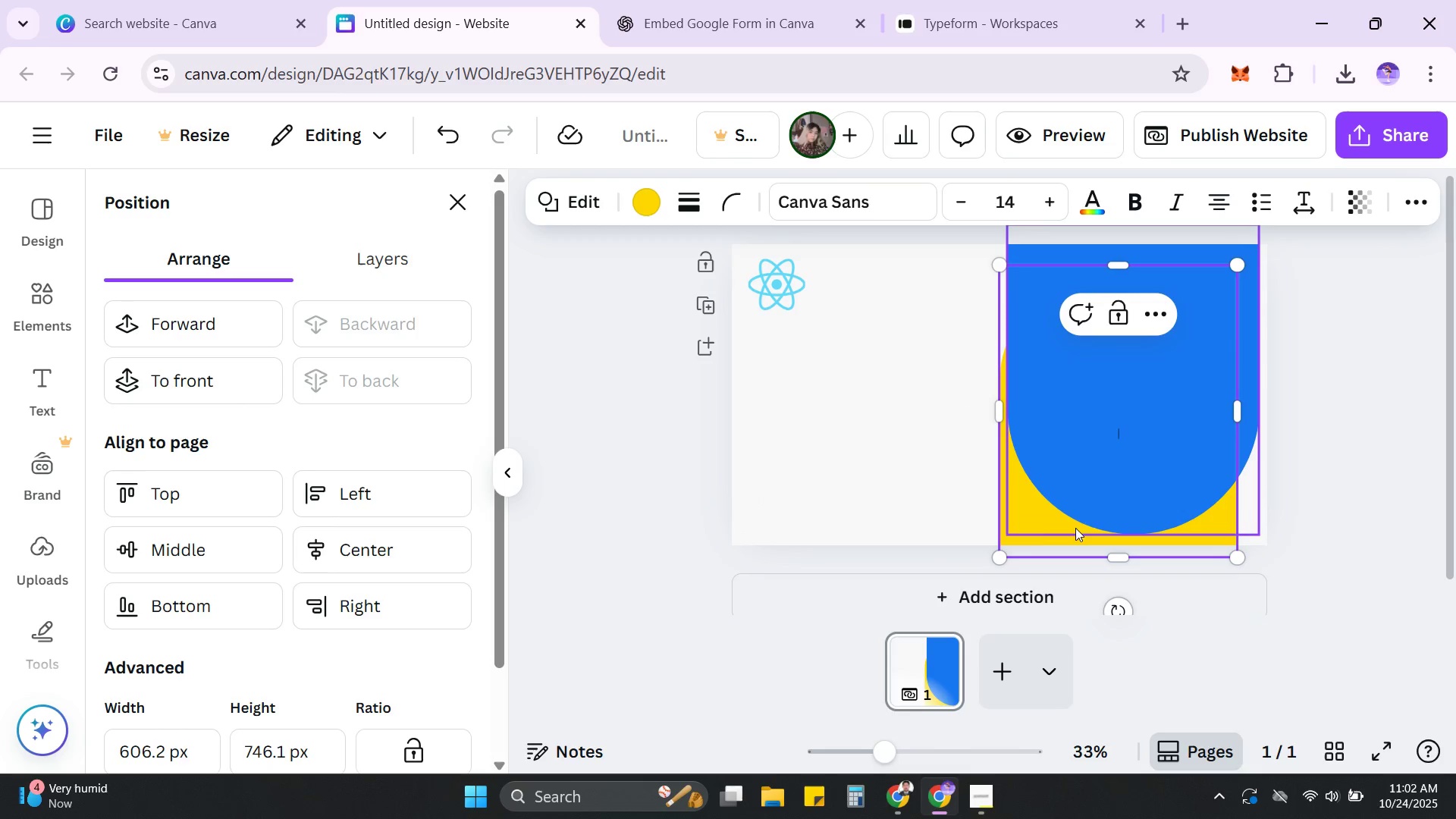 
left_click_drag(start_coordinate=[1053, 529], to_coordinate=[1107, 522])
 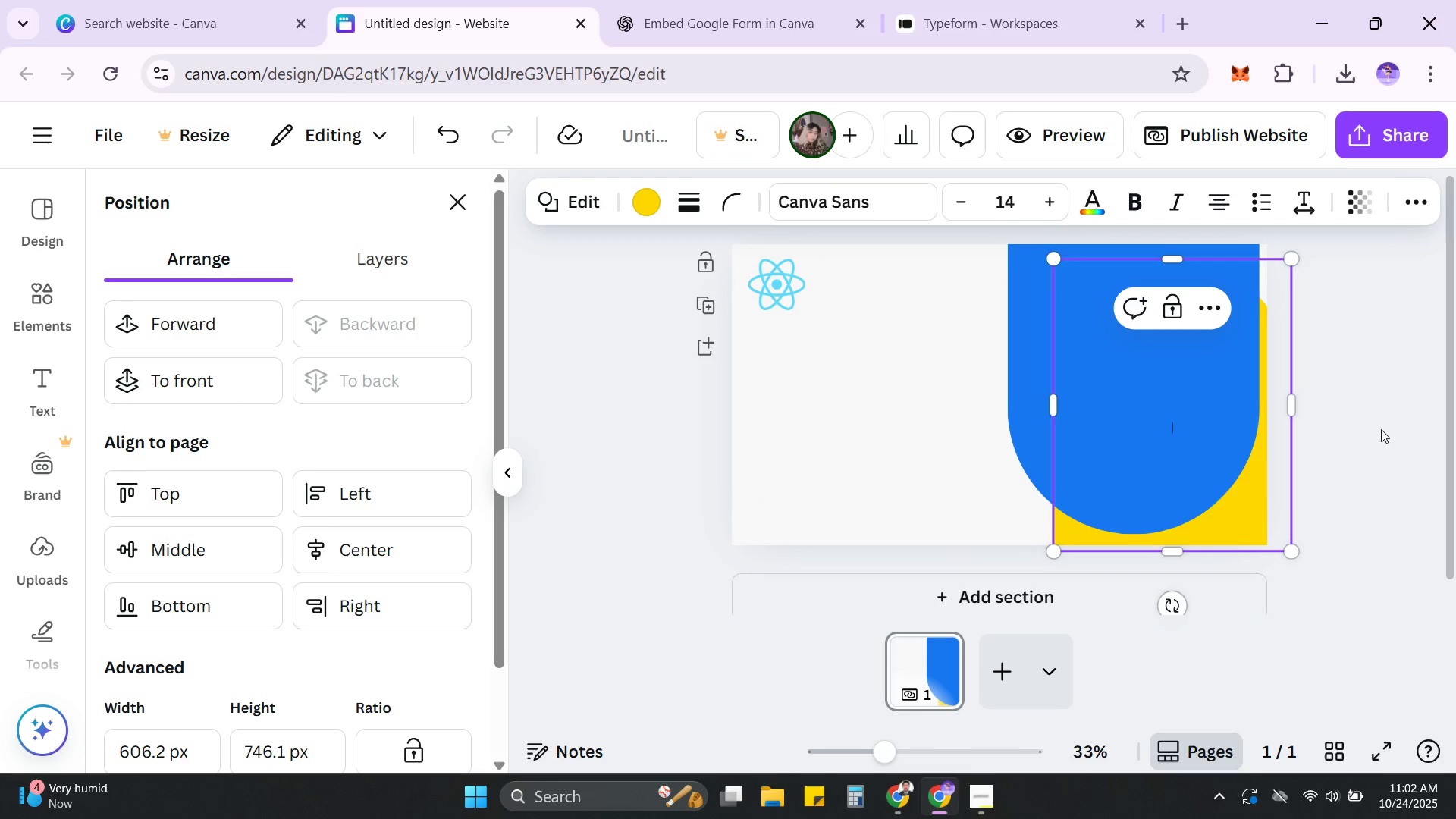 
left_click([1381, 429])
 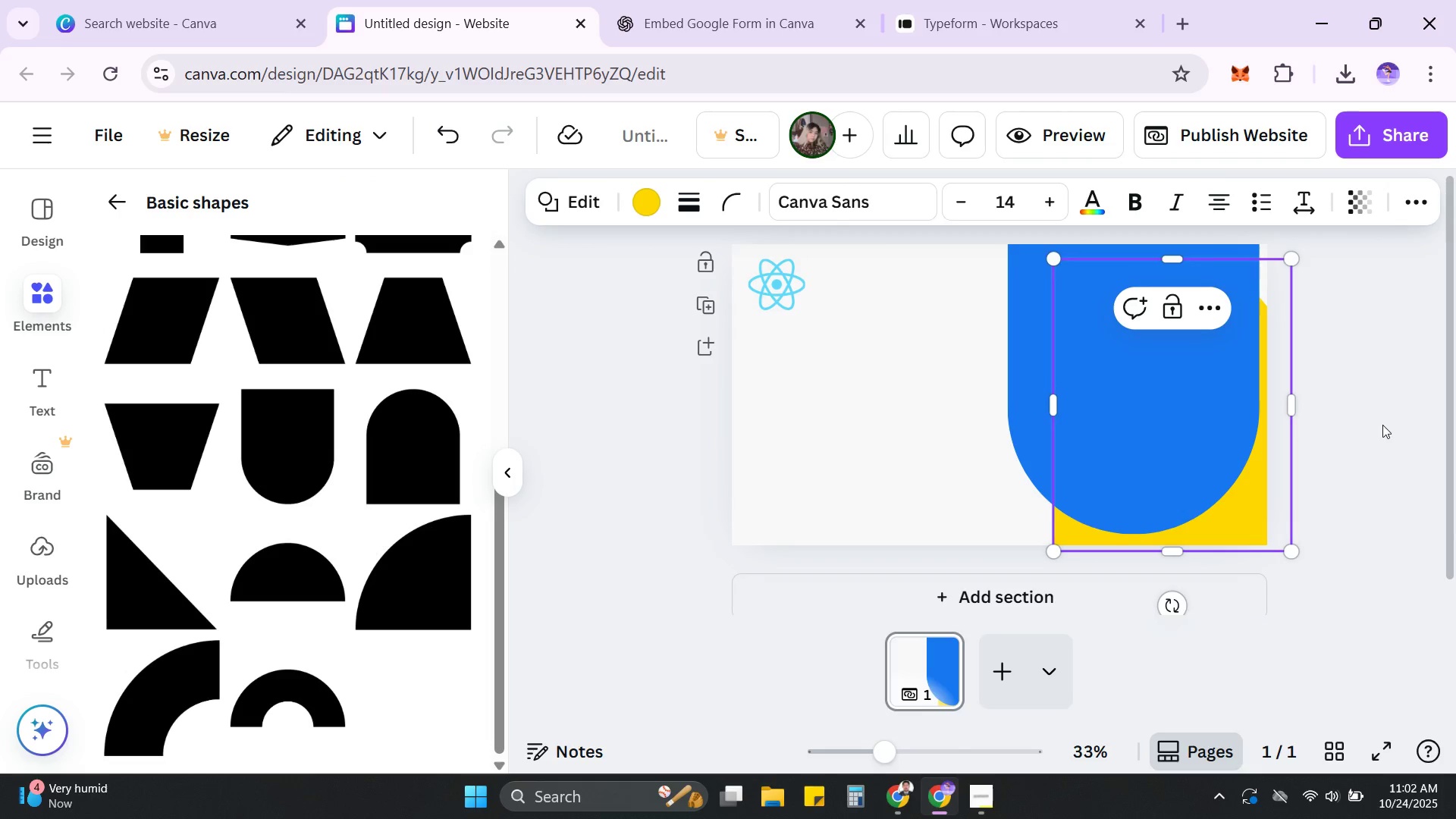 
left_click([1382, 426])
 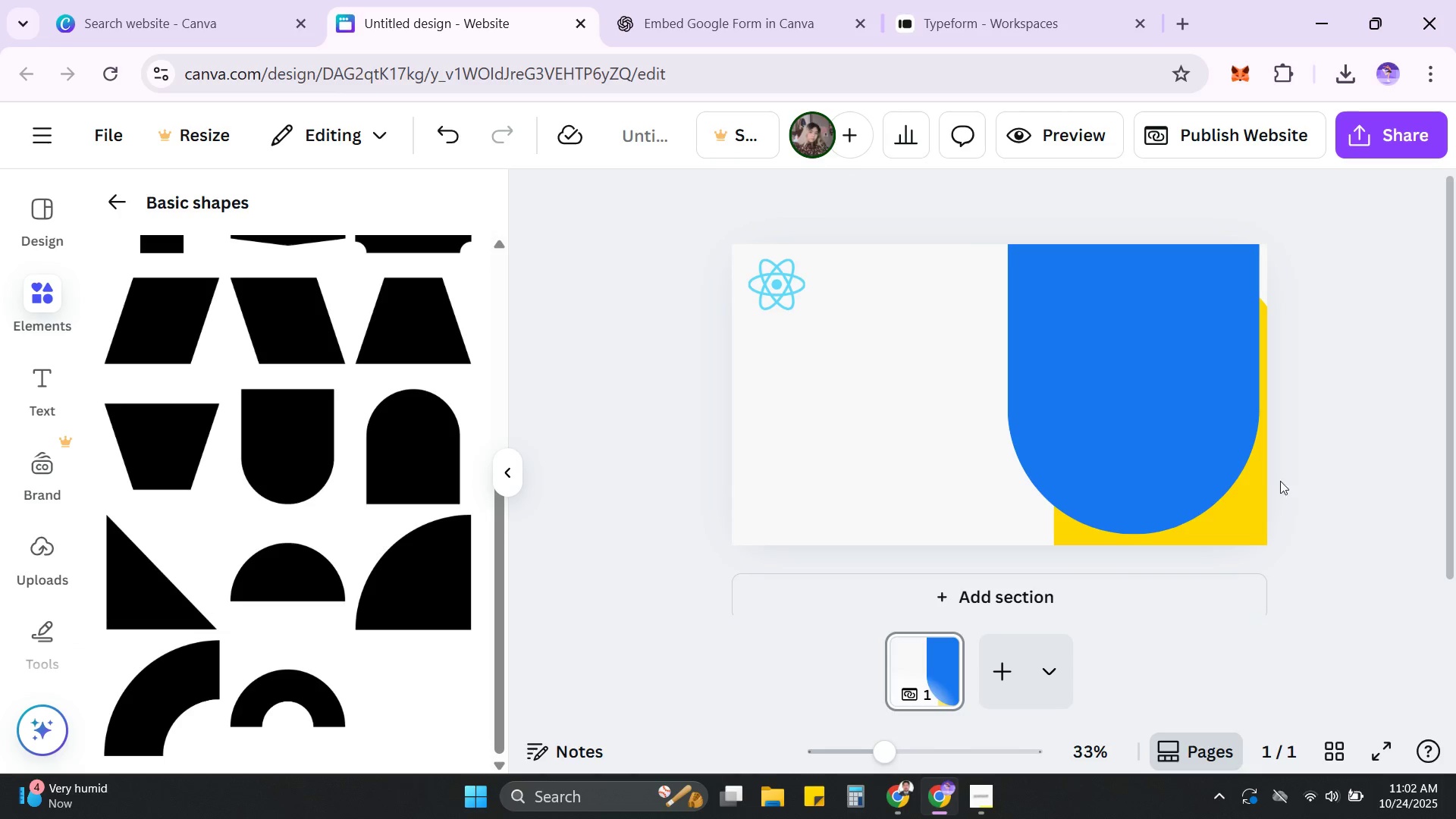 
left_click([1255, 510])
 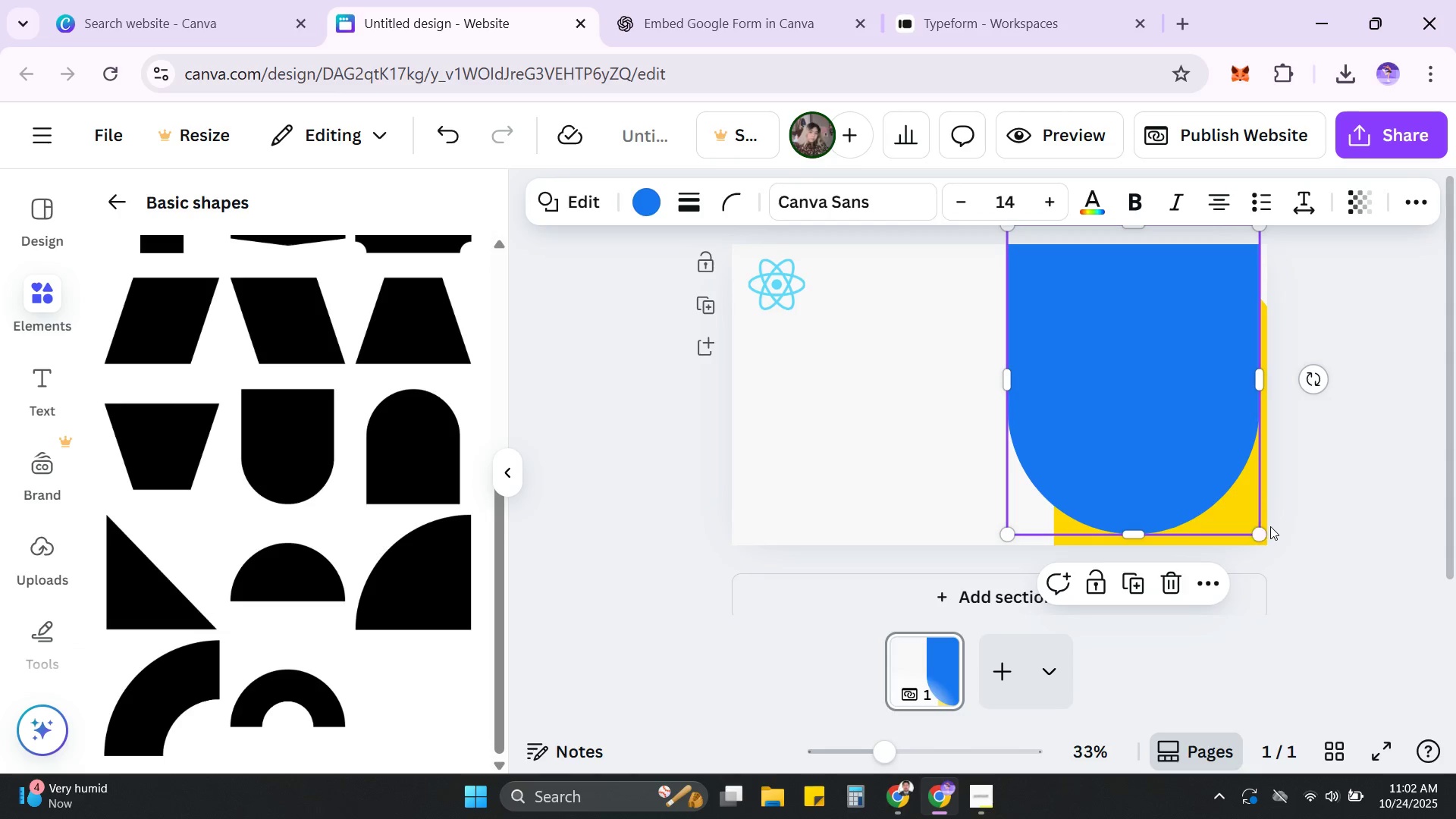 
left_click([1270, 526])
 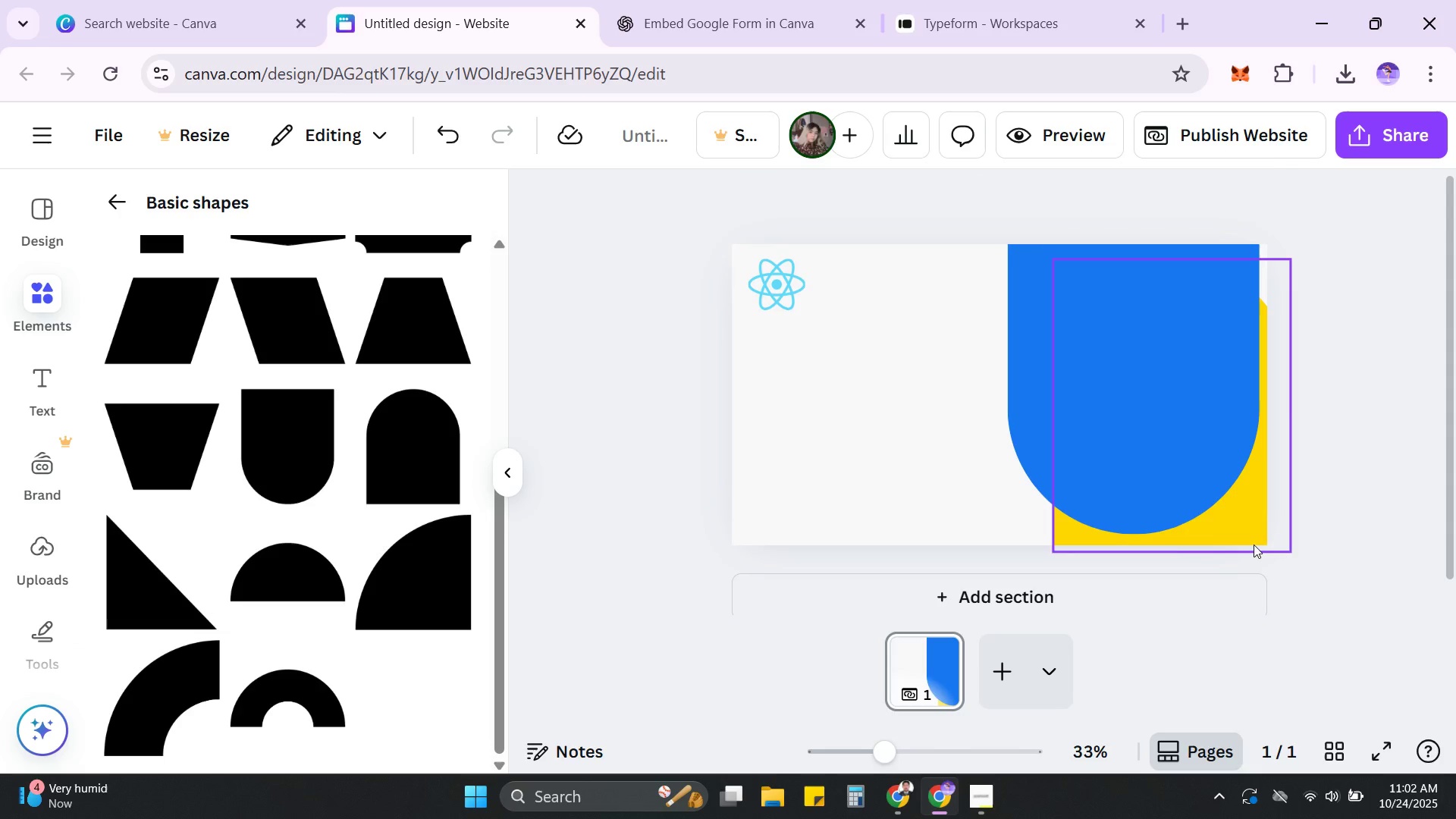 
left_click([1254, 544])
 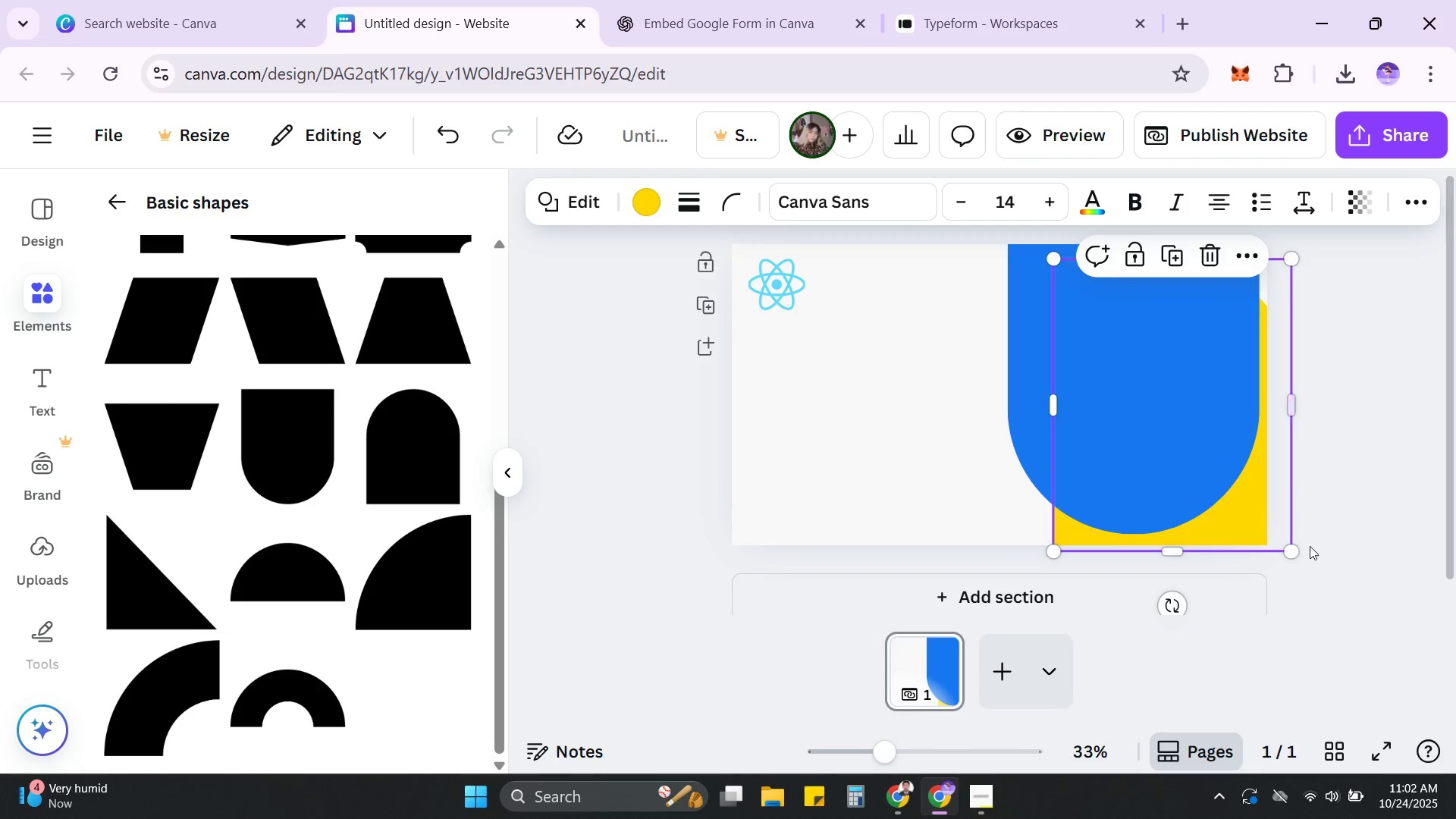 
left_click_drag(start_coordinate=[1294, 552], to_coordinate=[1348, 617])
 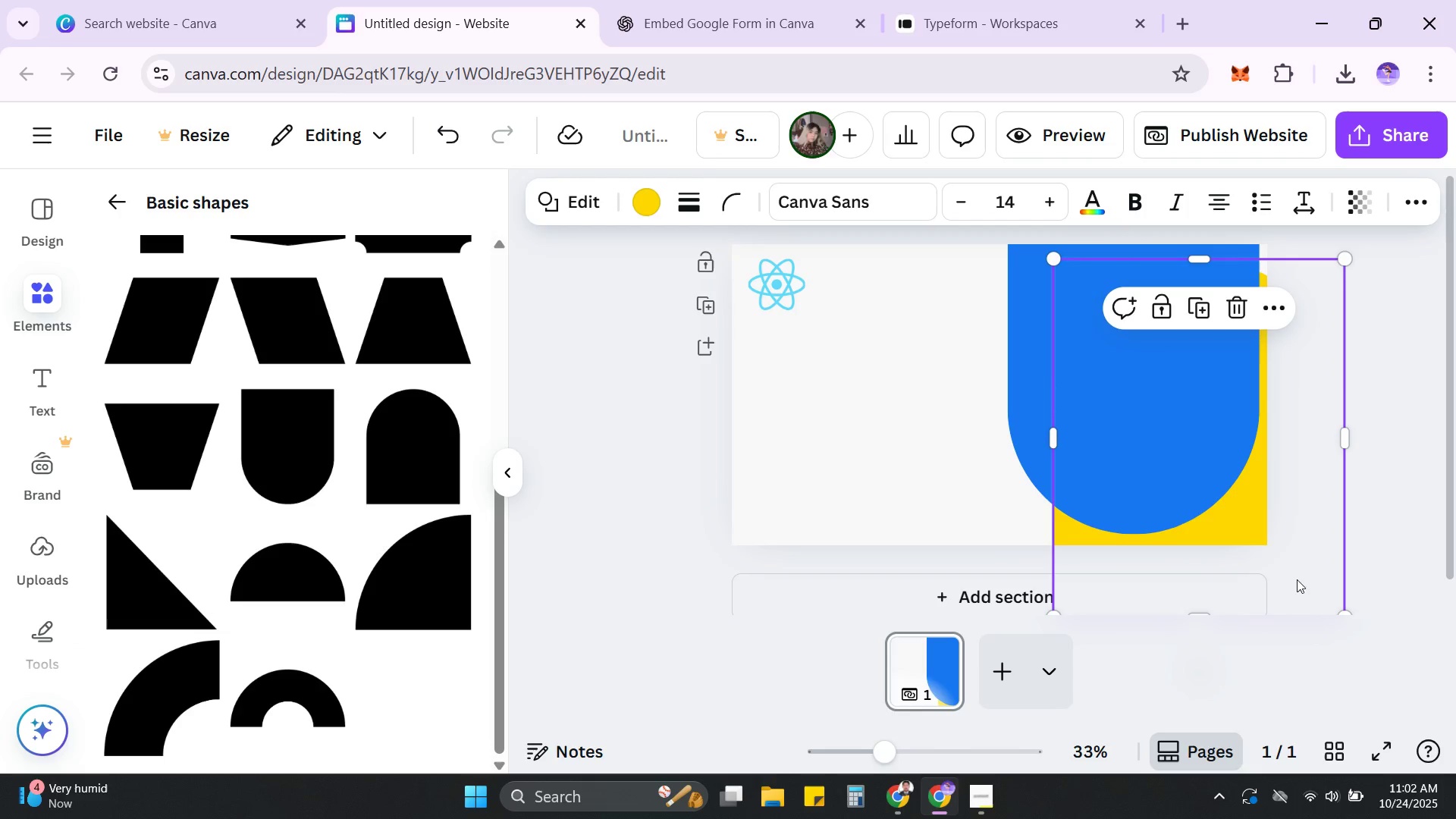 
left_click_drag(start_coordinate=[1294, 578], to_coordinate=[1212, 516])
 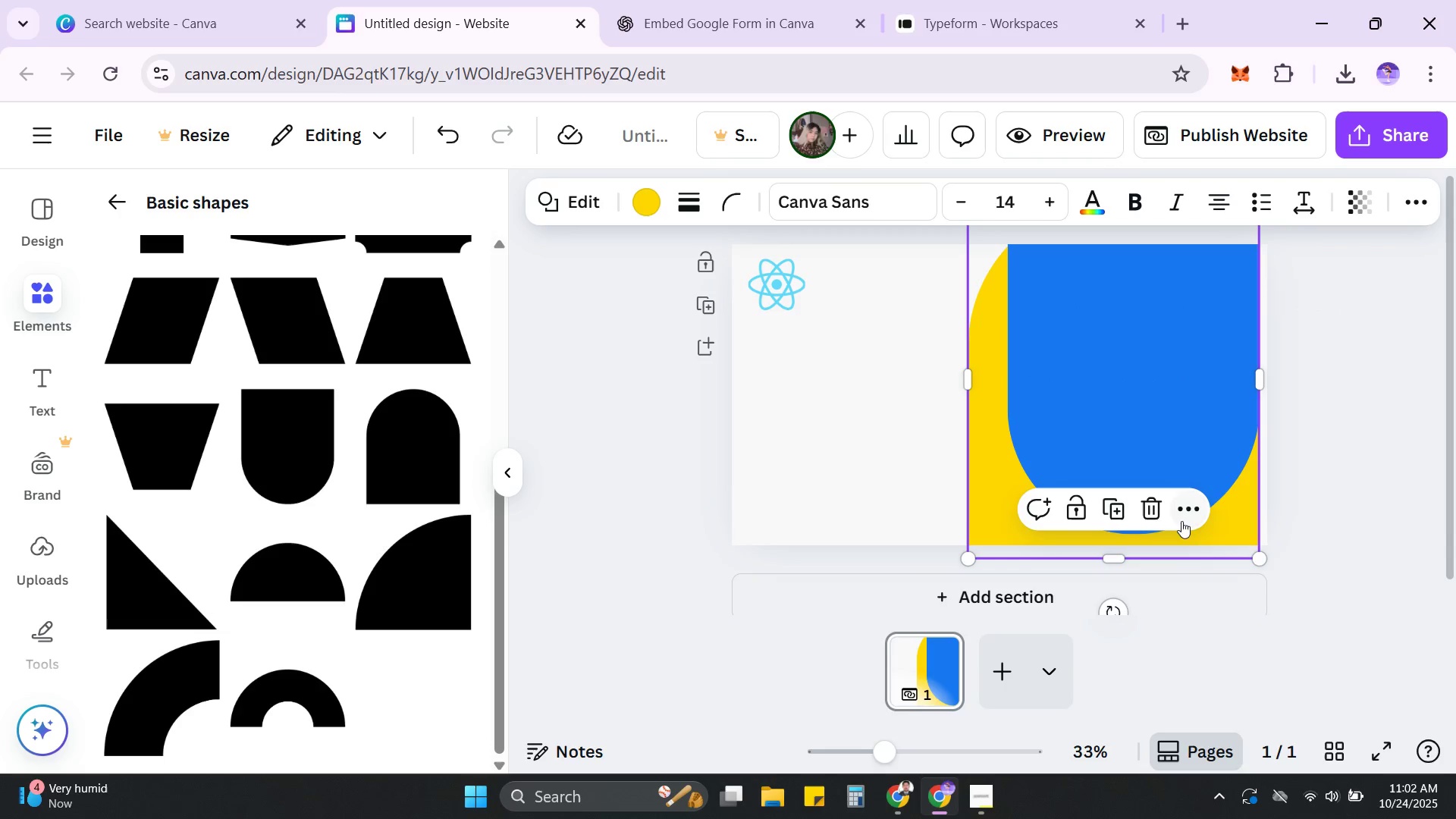 
left_click([1153, 506])
 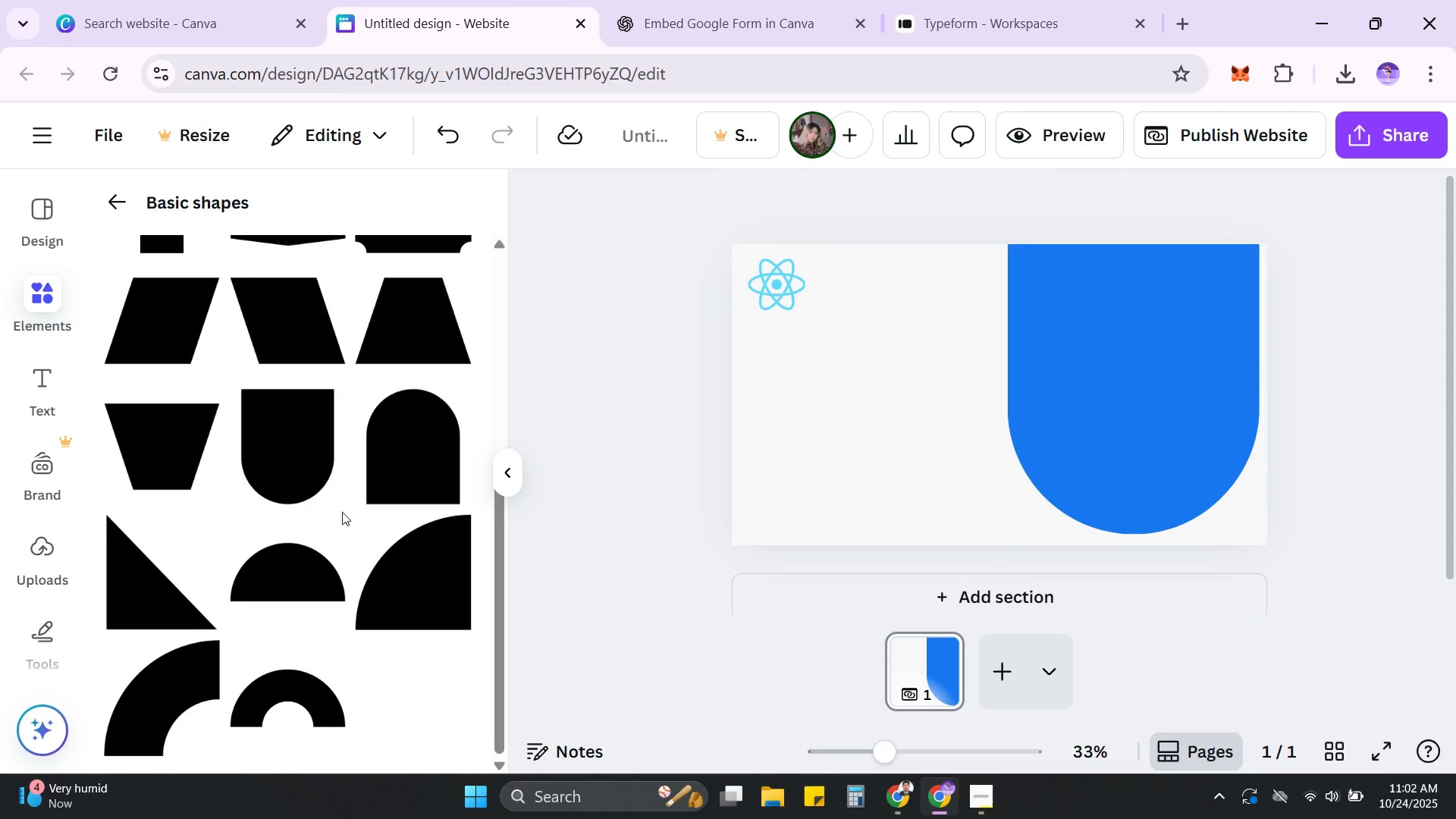 
scroll: coordinate [350, 584], scroll_direction: down, amount: 4.0
 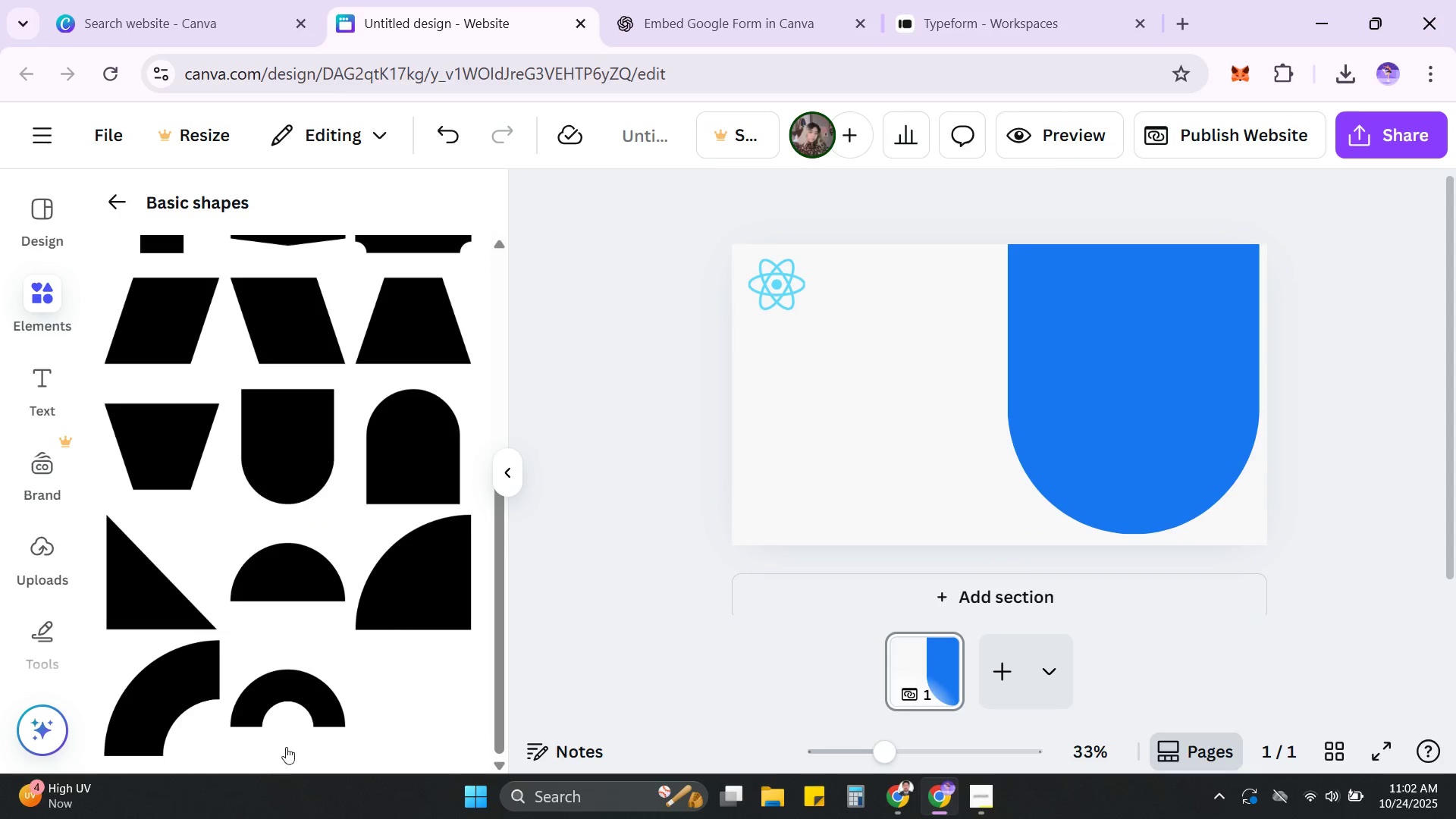 
left_click([289, 727])
 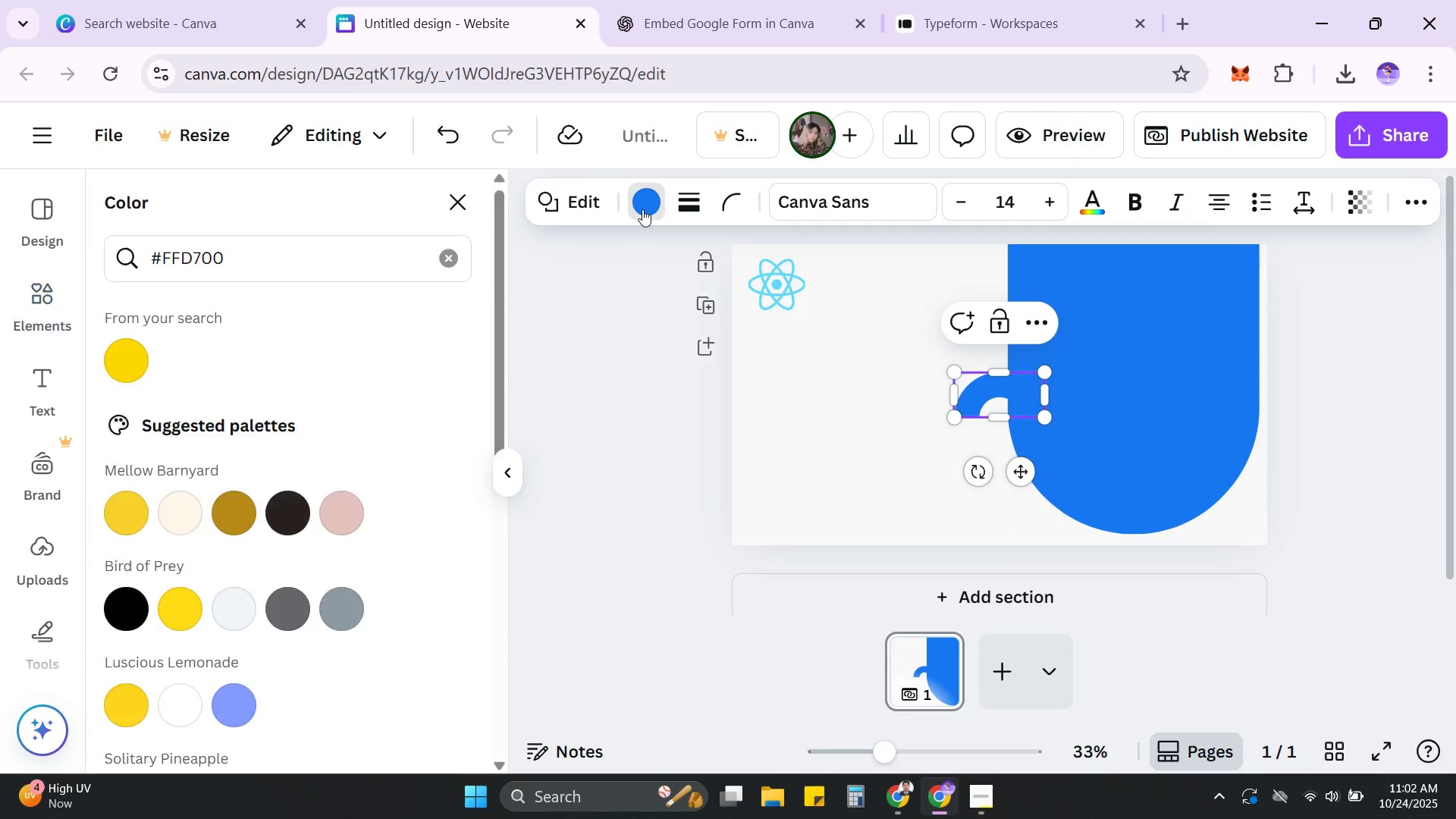 
left_click([147, 353])
 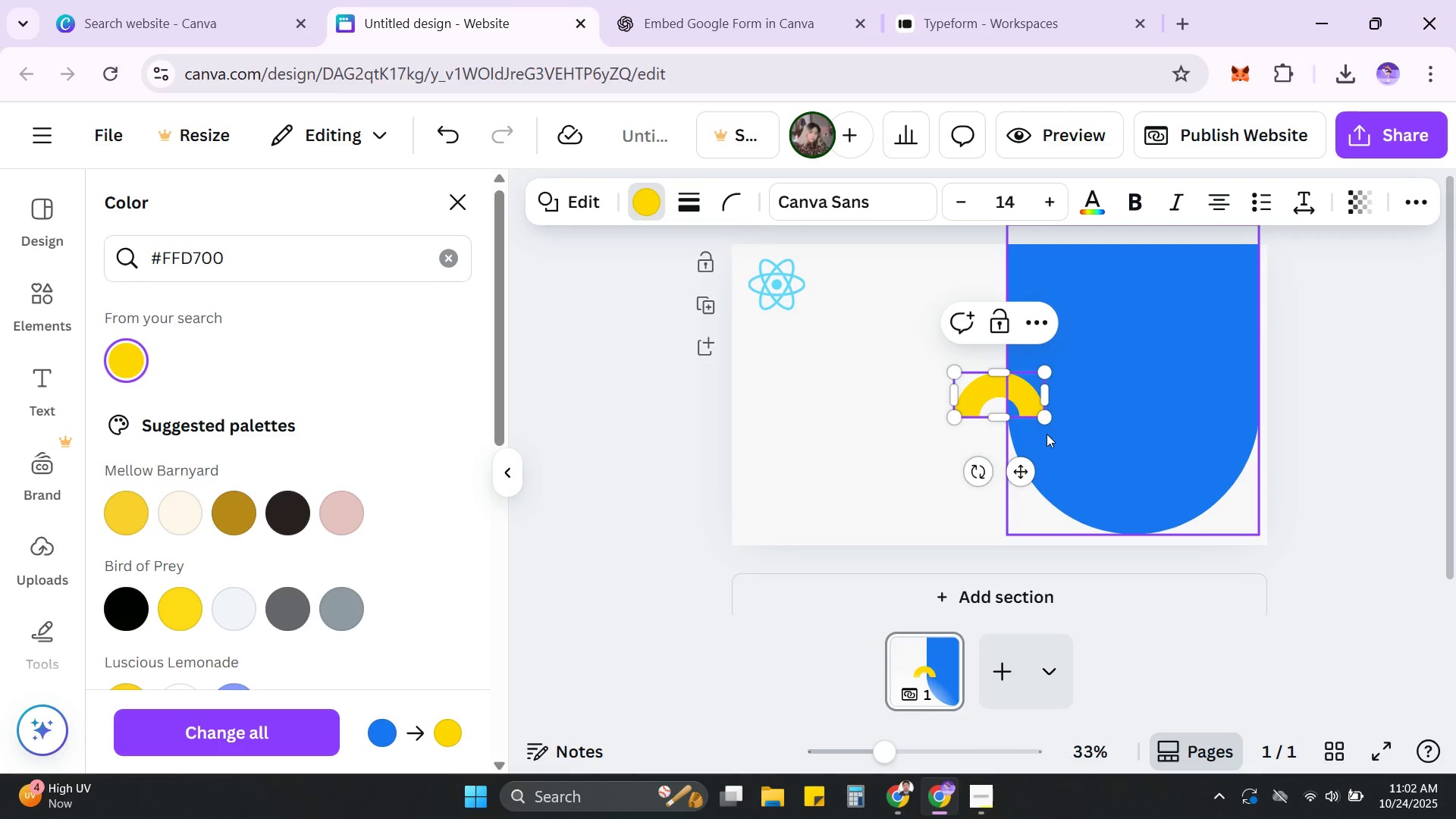 
left_click_drag(start_coordinate=[1046, 413], to_coordinate=[1300, 516])
 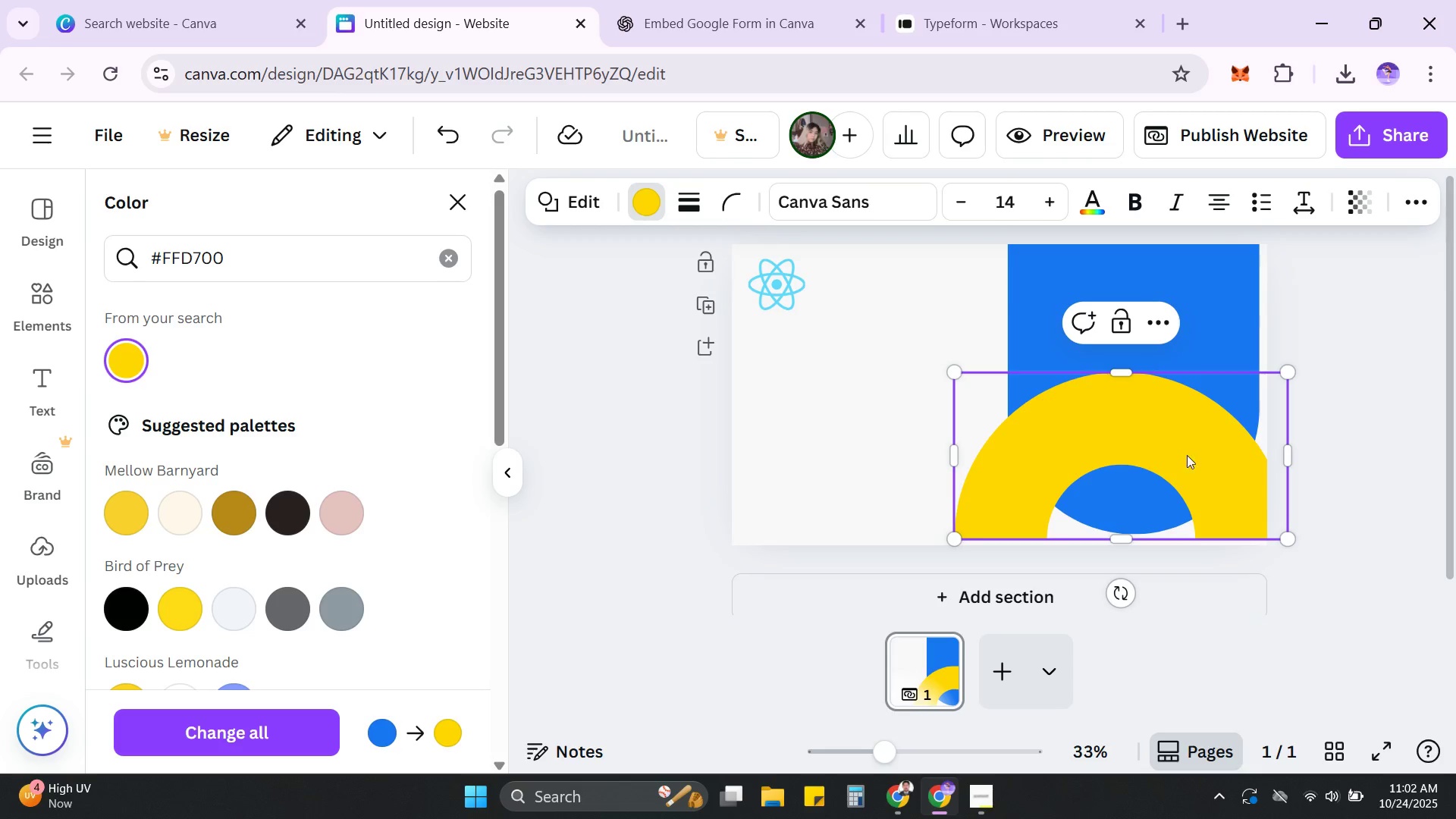 
left_click_drag(start_coordinate=[1181, 450], to_coordinate=[1264, 456])
 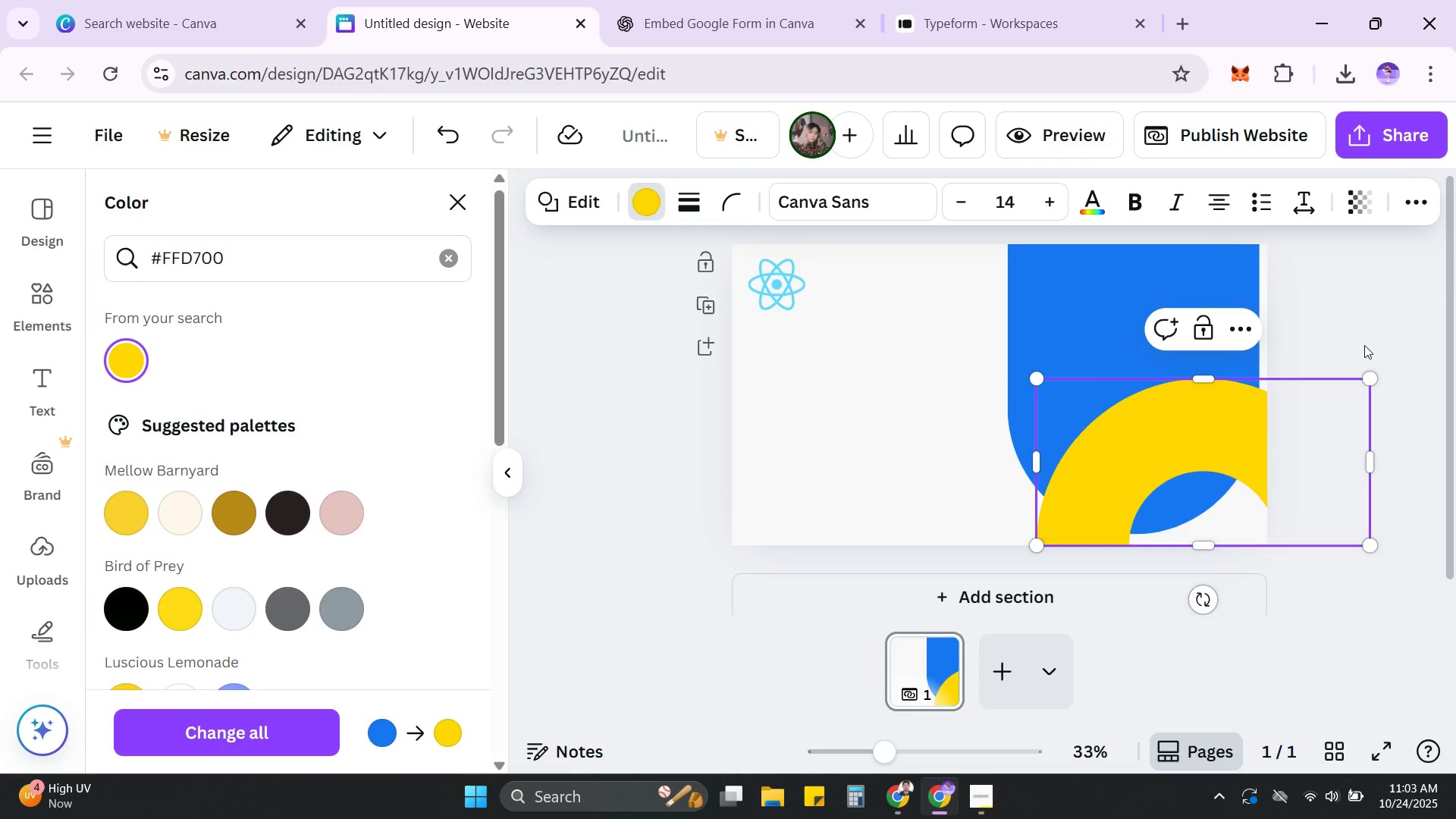 
left_click([1364, 345])
 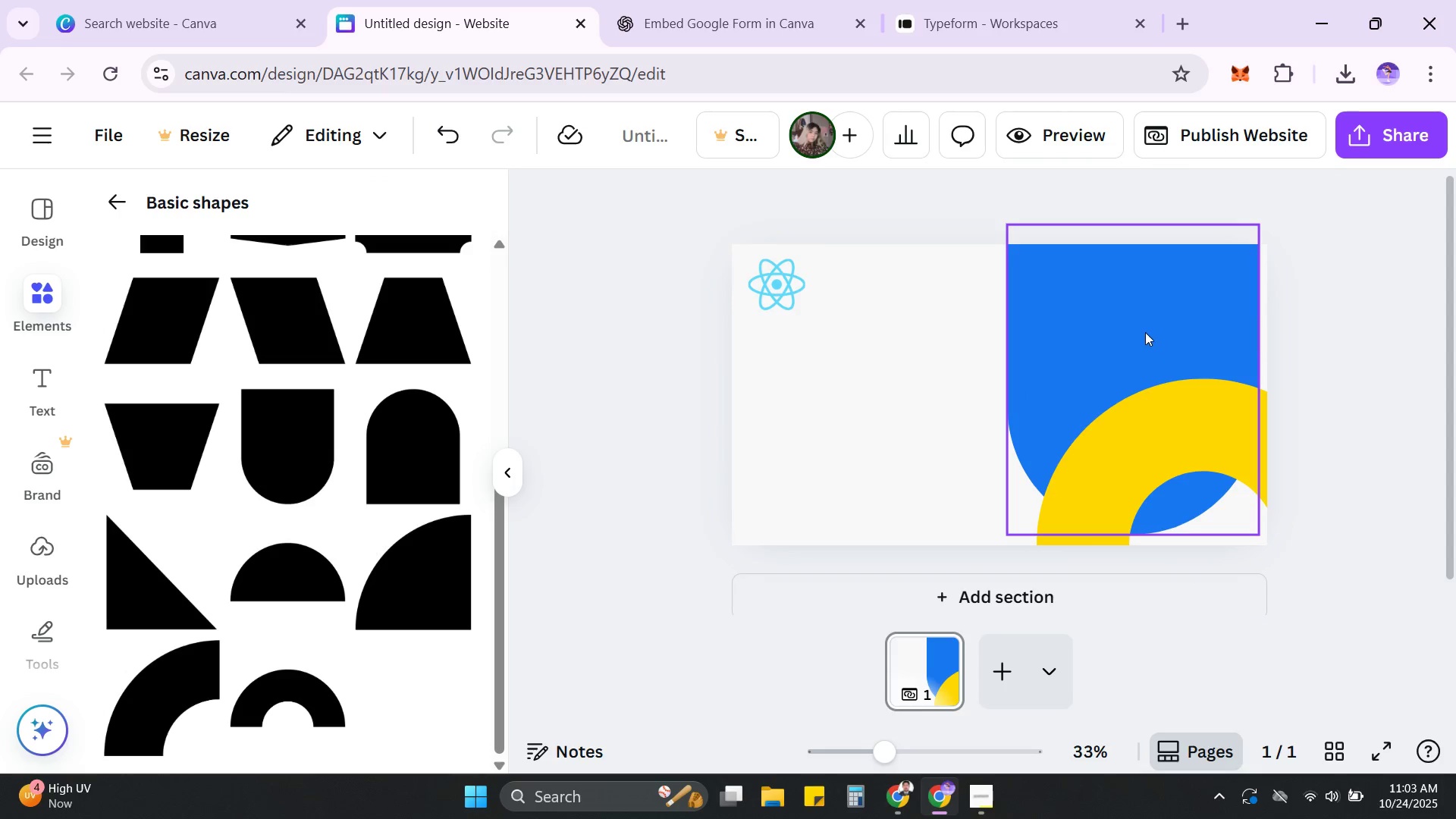 
left_click_drag(start_coordinate=[1134, 327], to_coordinate=[1112, 325])
 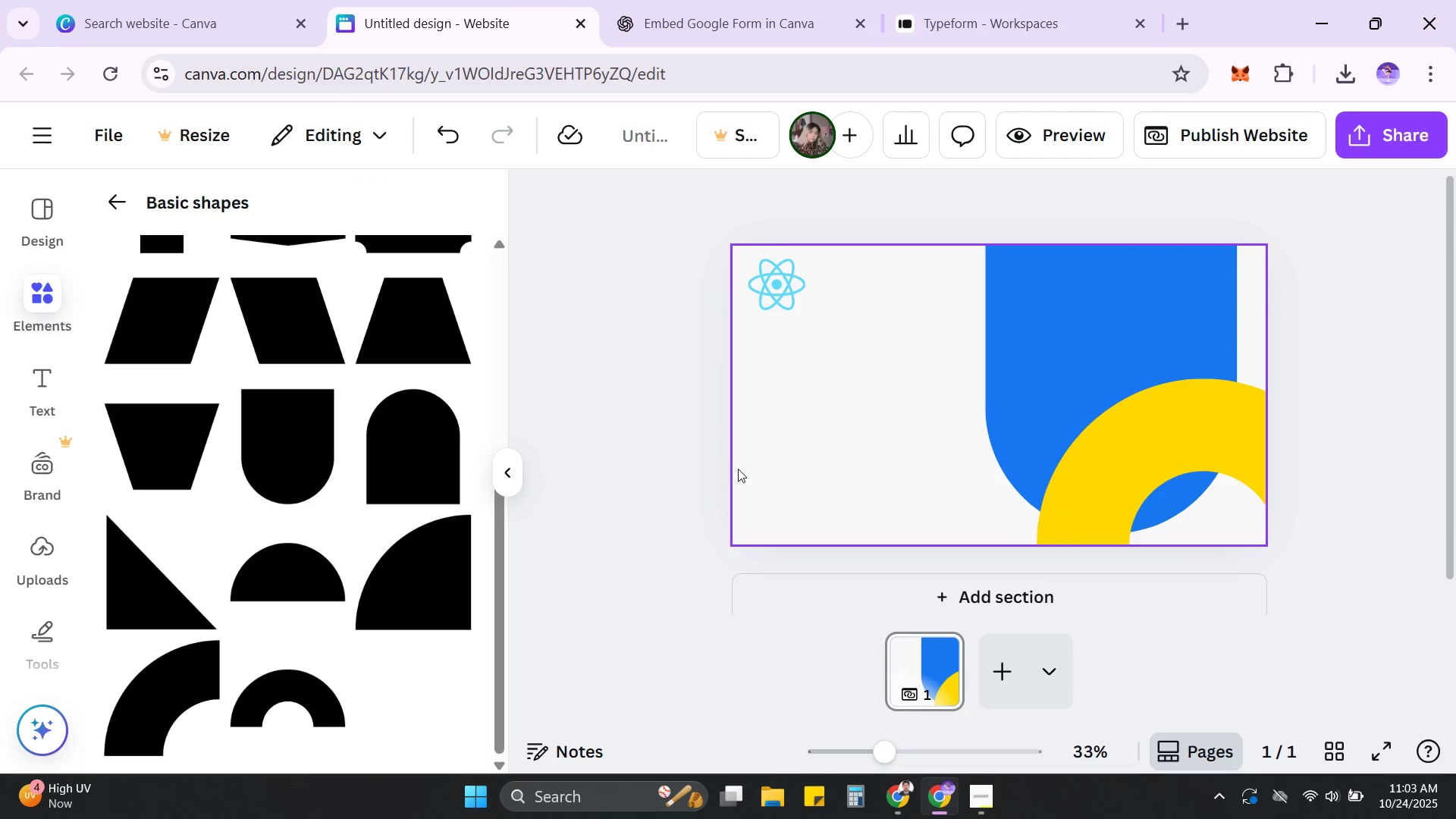 
wait(6.0)
 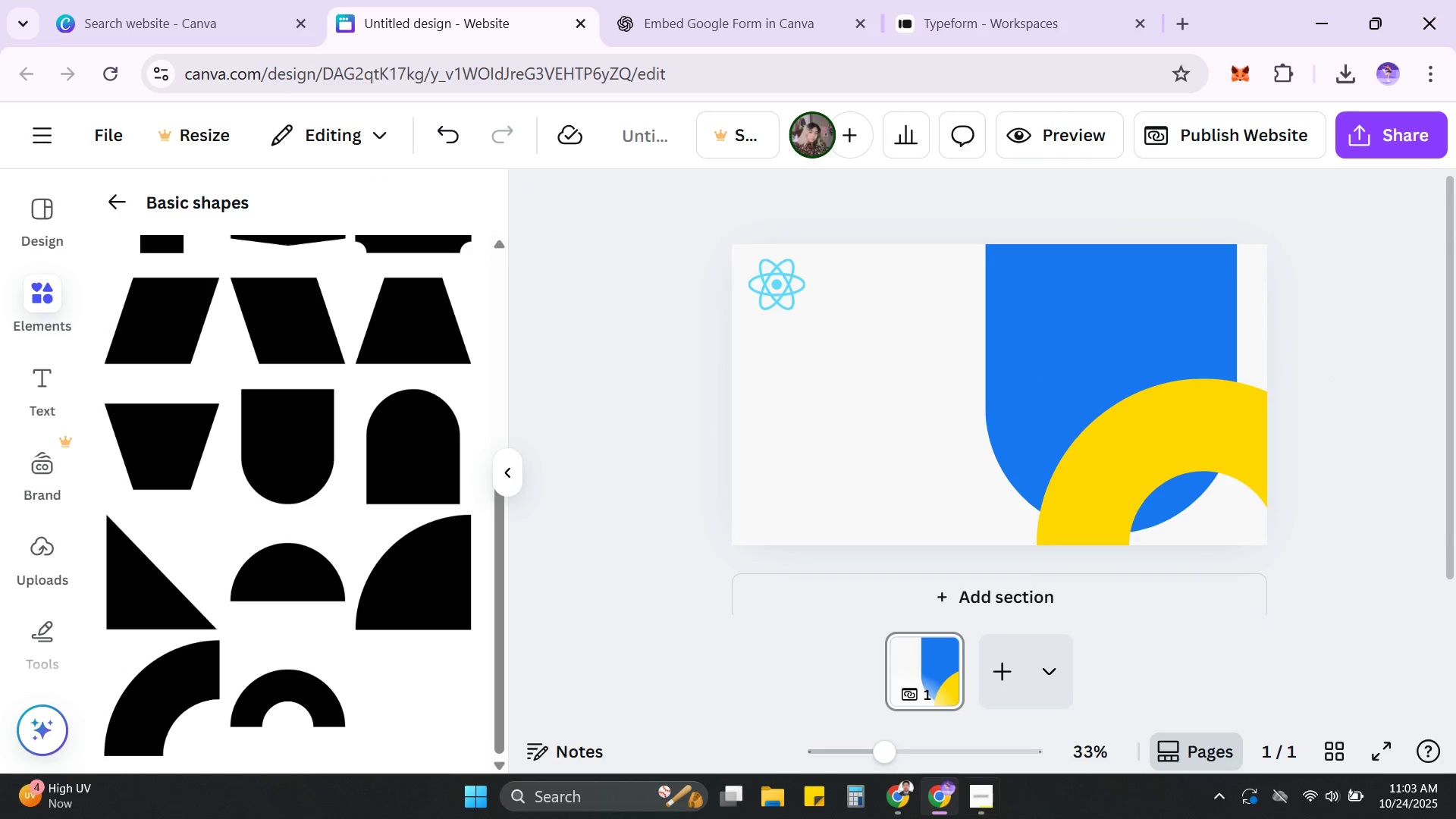 
key(Alt+Tab)